 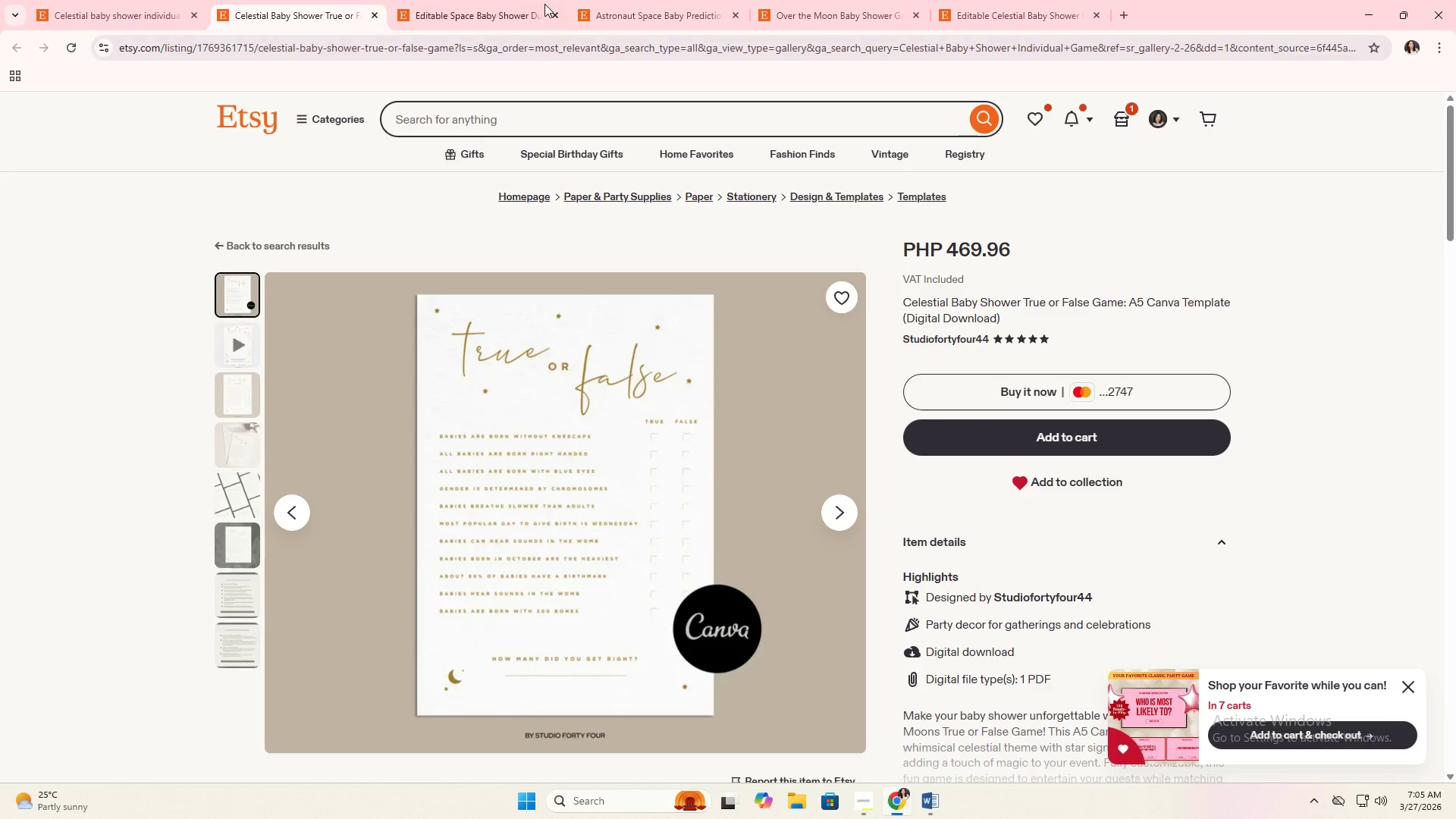 
left_click([1095, 19])
 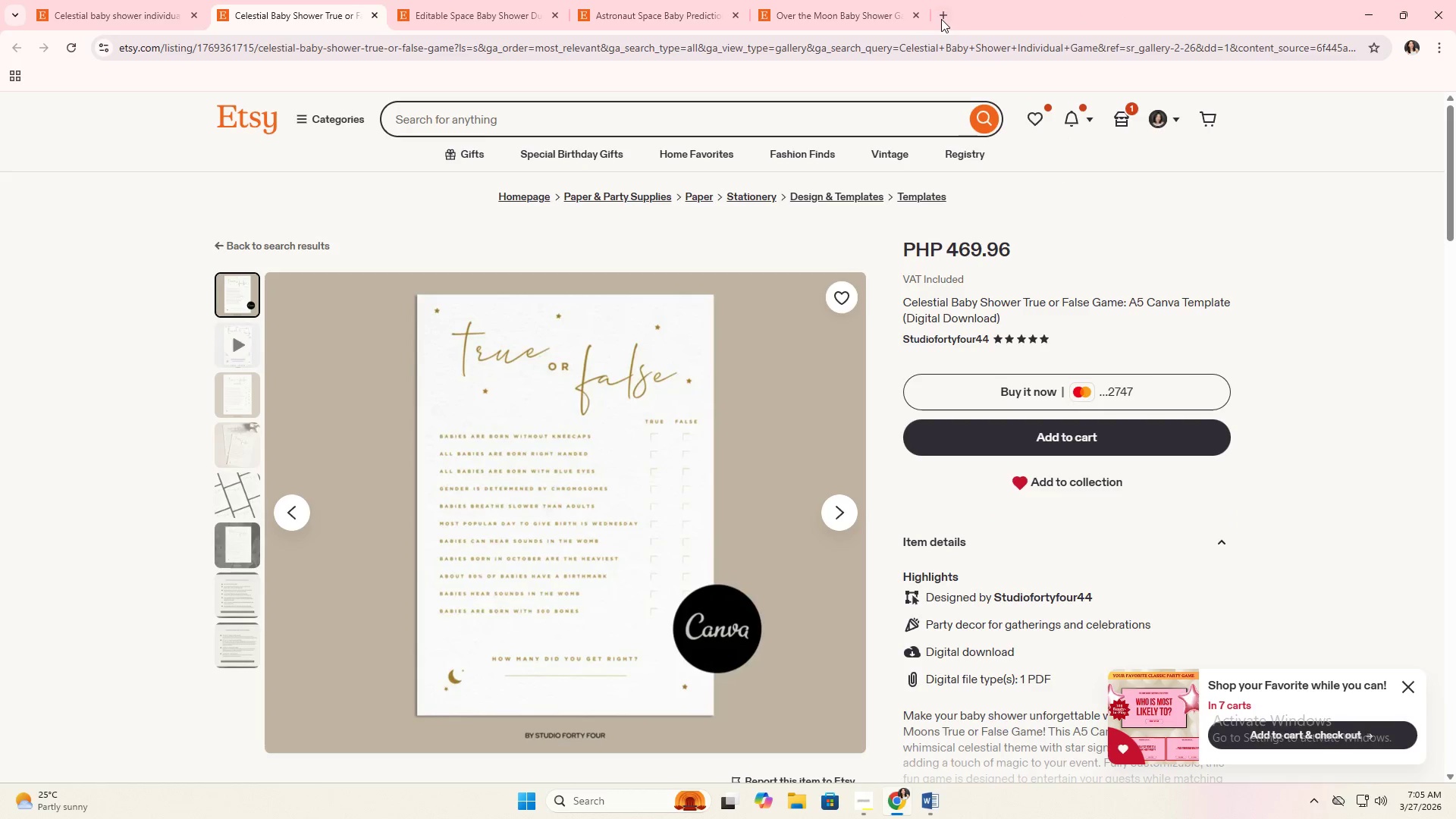 
left_click([920, 16])
 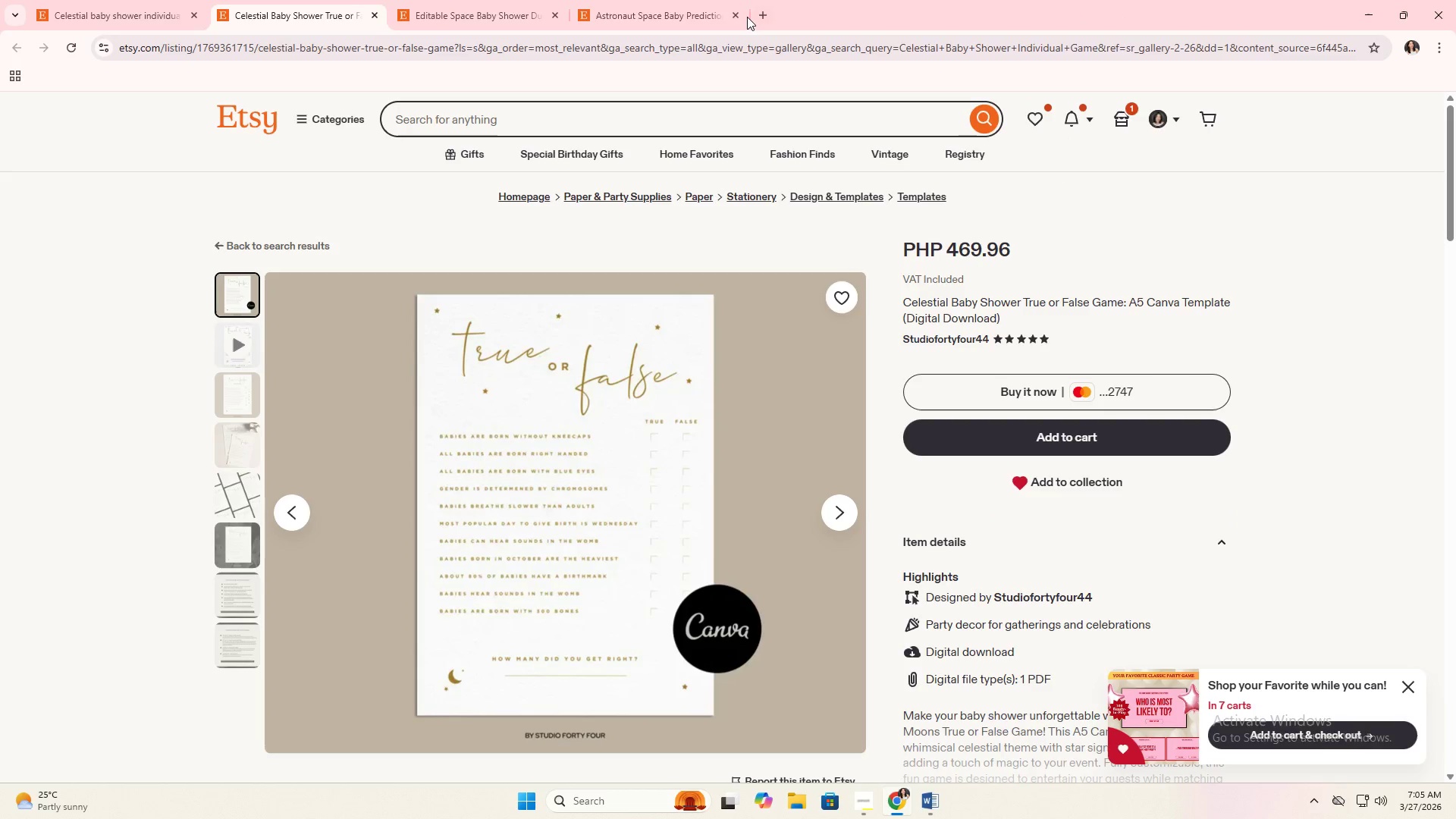 
left_click([745, 17])
 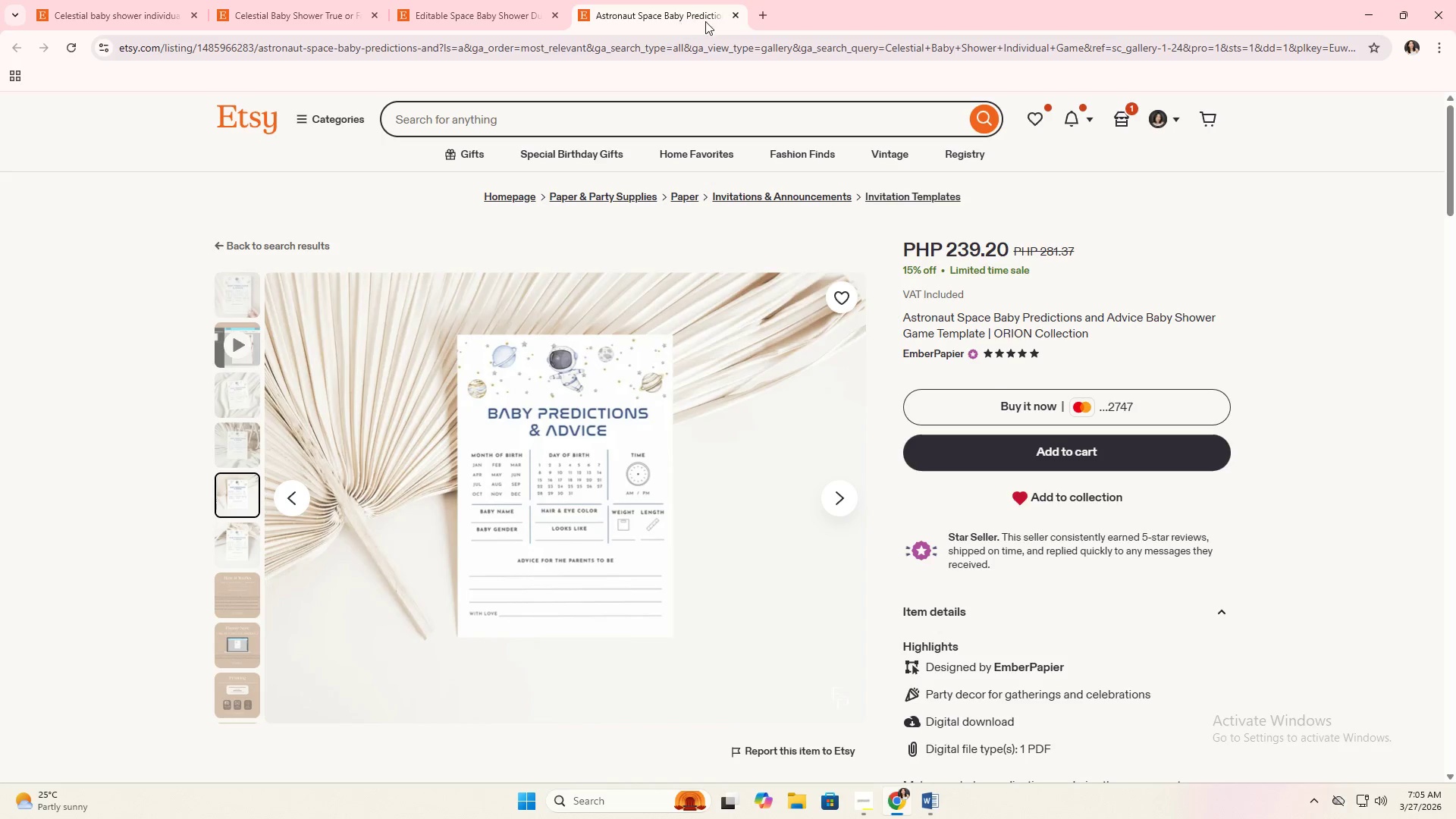 
left_click([733, 18])
 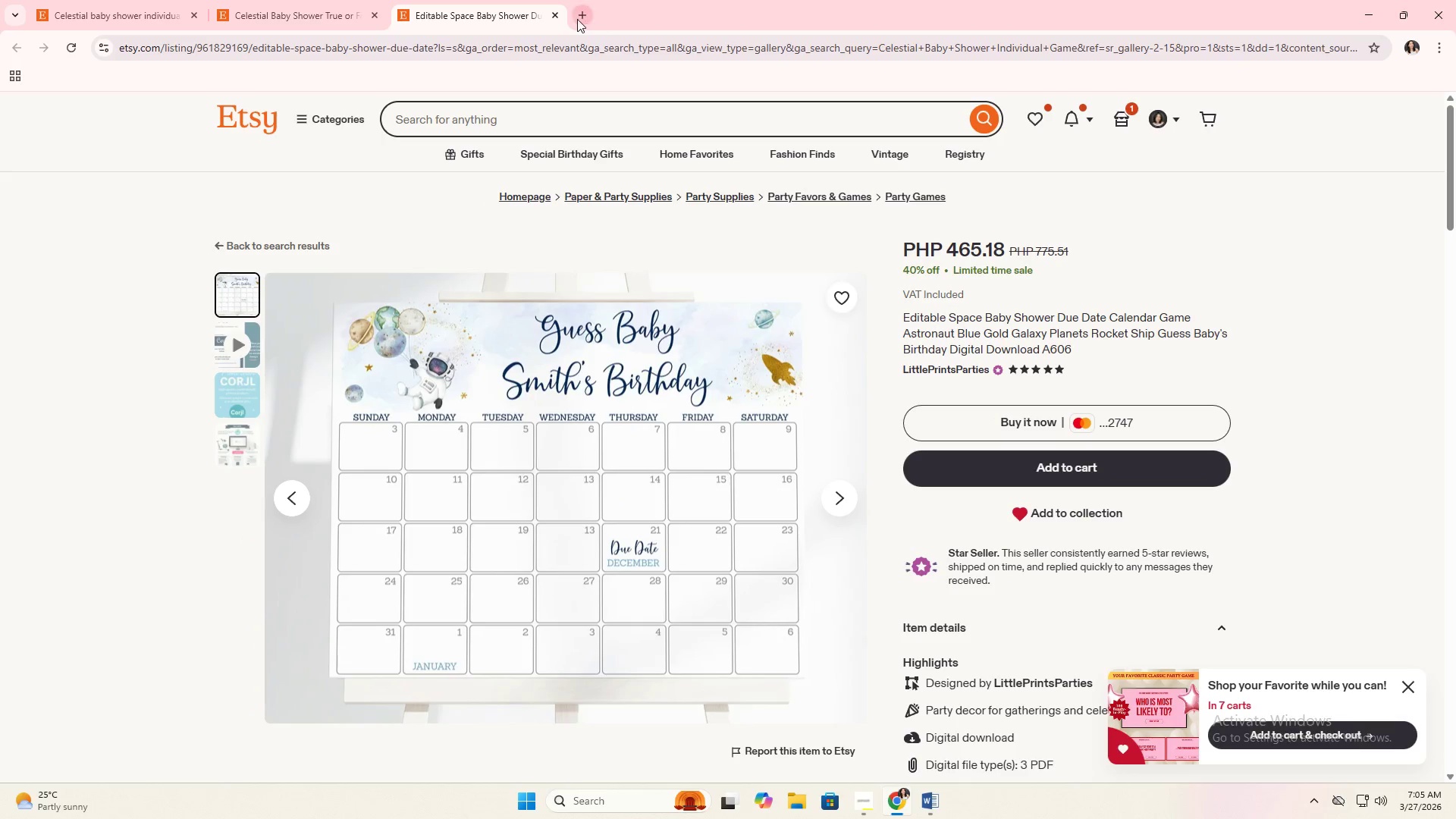 
left_click([556, 17])
 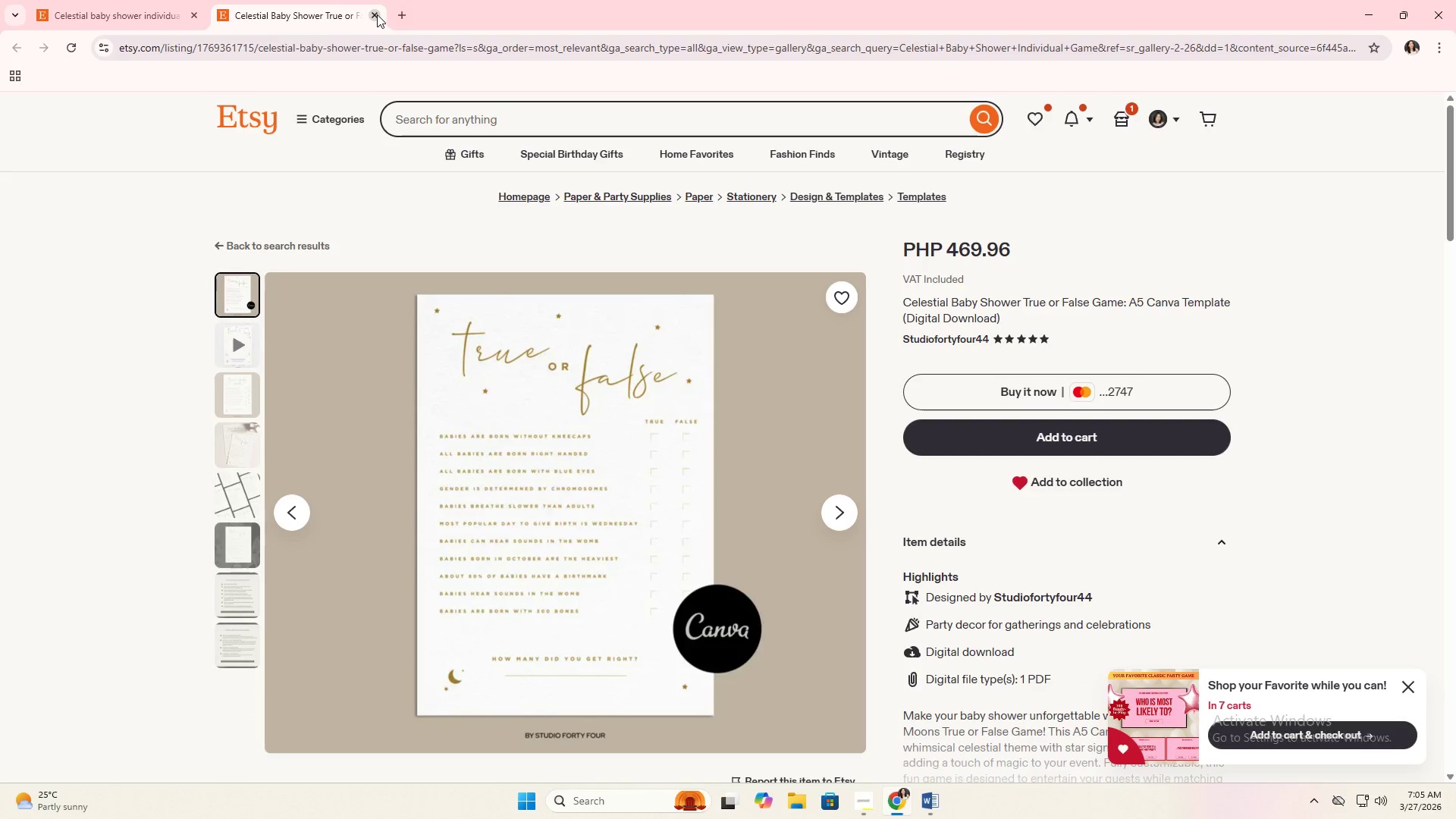 
left_click([375, 15])
 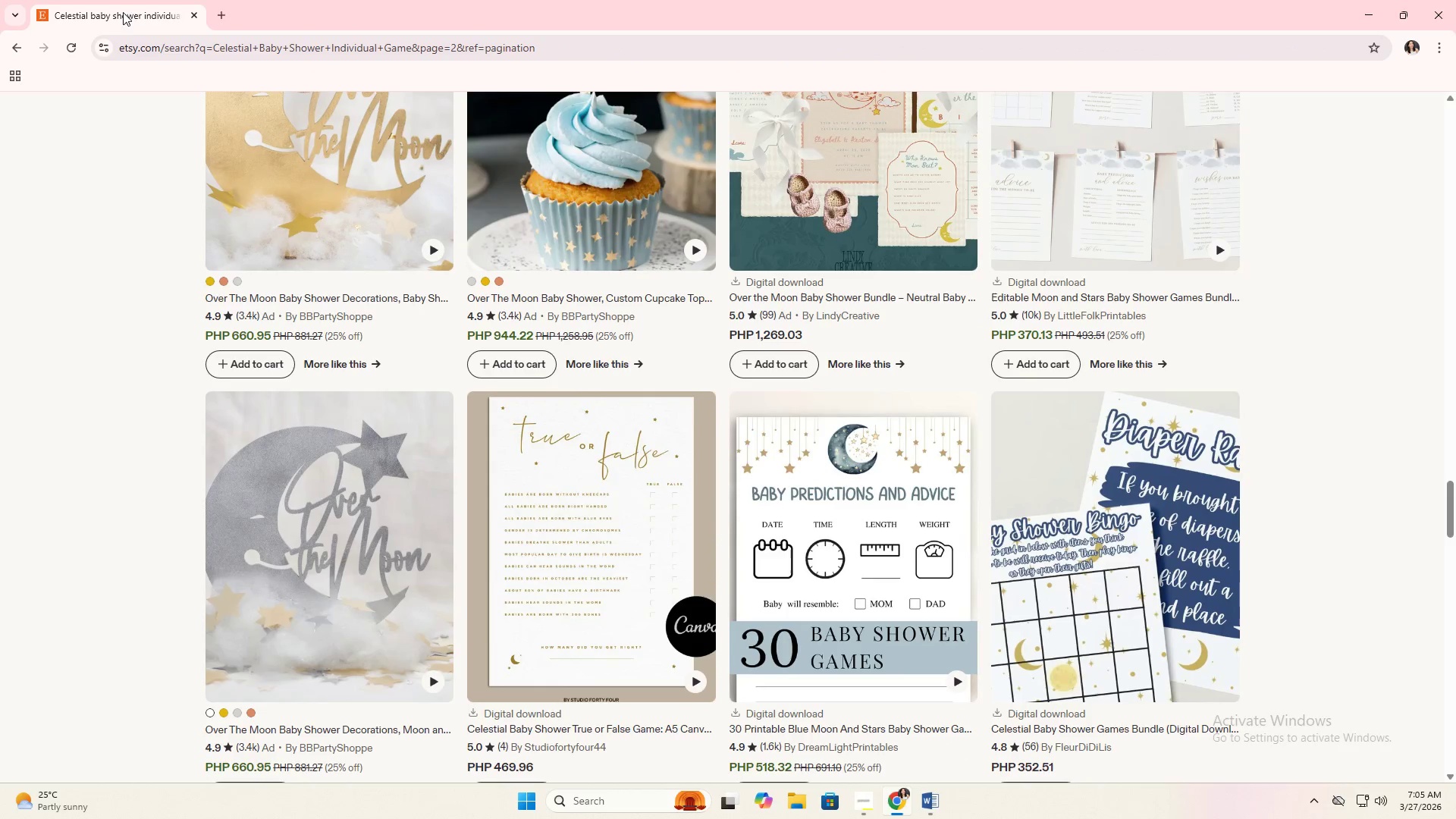 
scroll: coordinate [340, 164], scroll_direction: up, amount: 60.0
 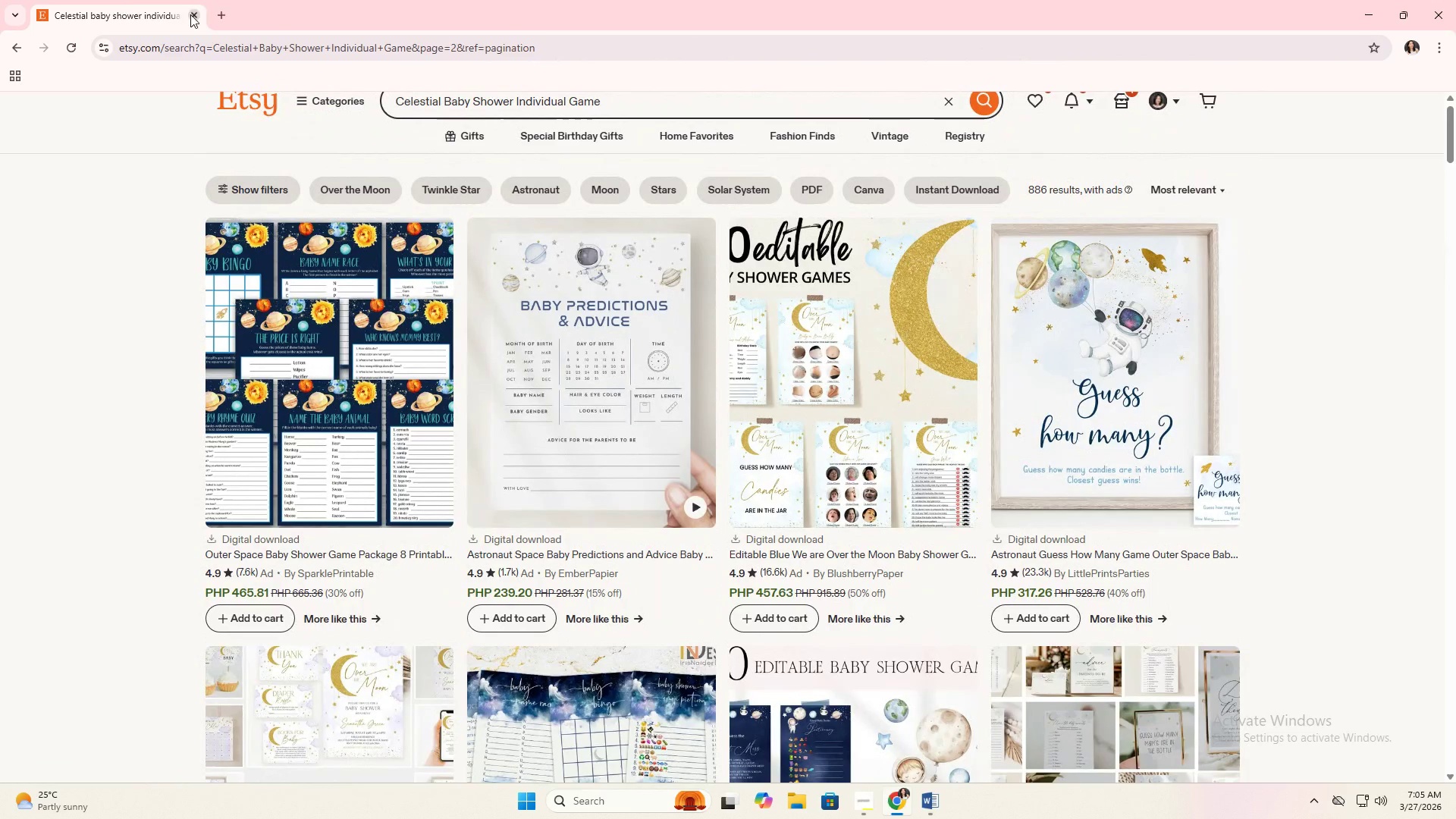 
left_click([226, 19])
 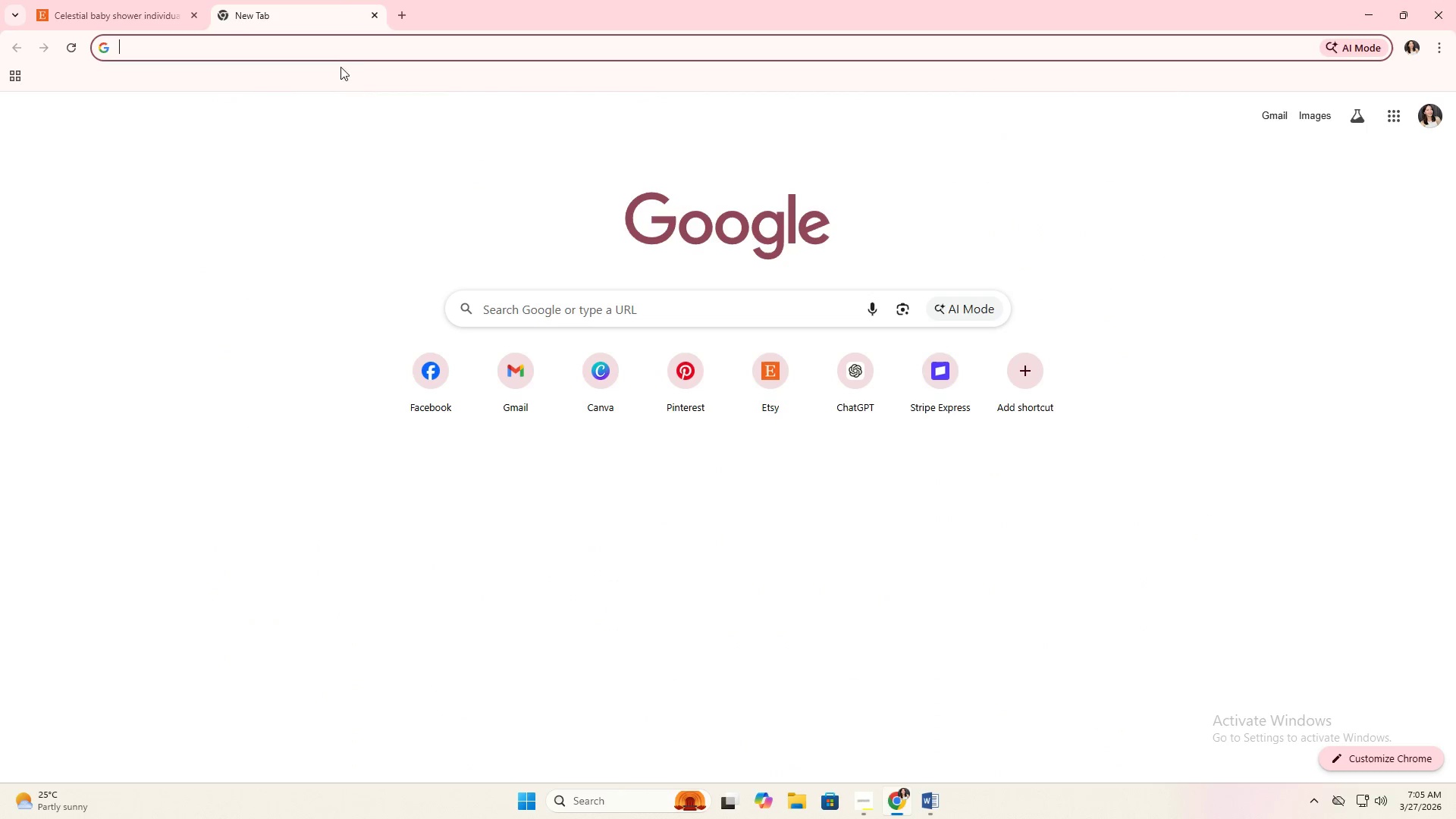 
left_click([380, 46])
 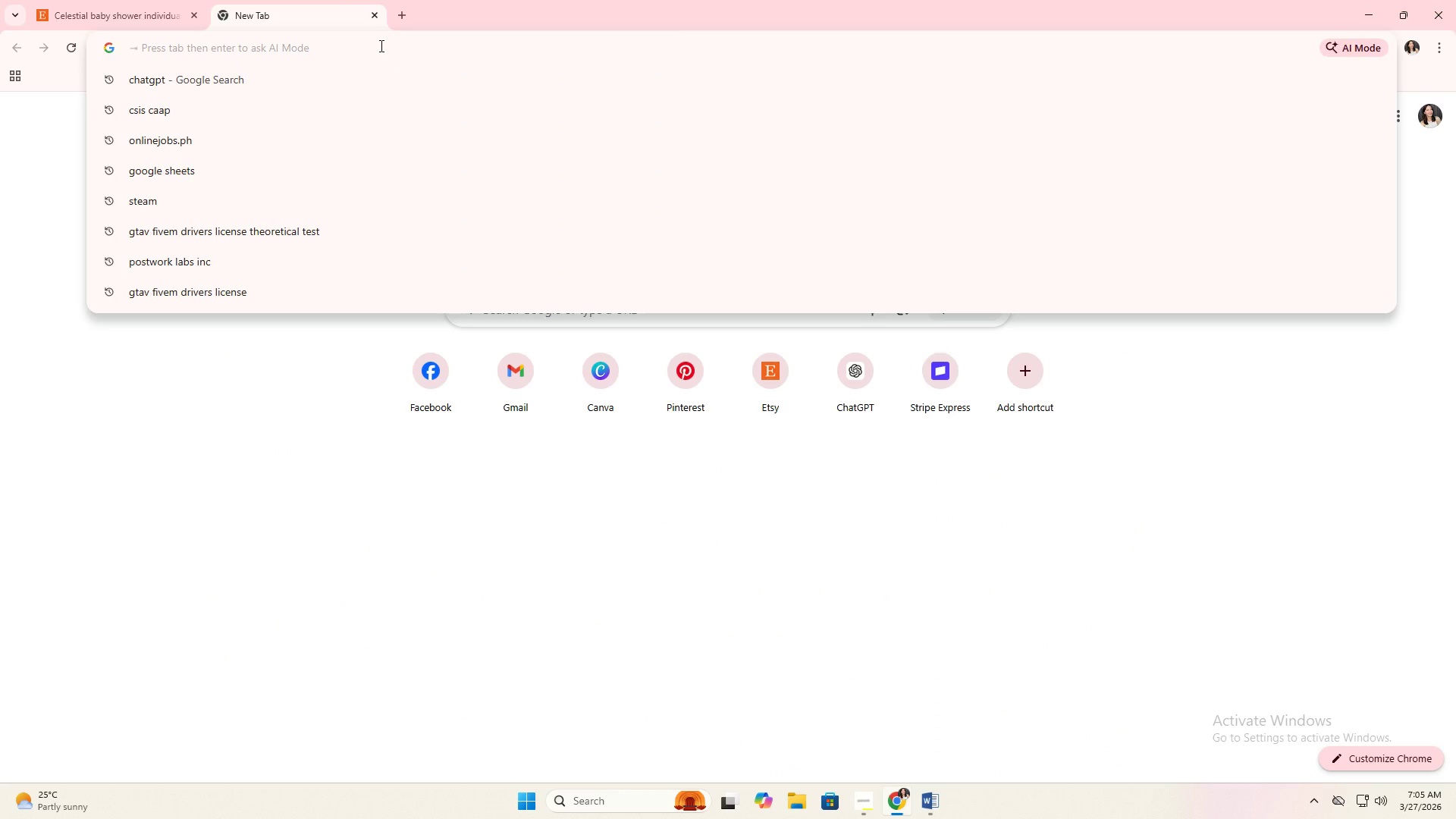 
type(google)
 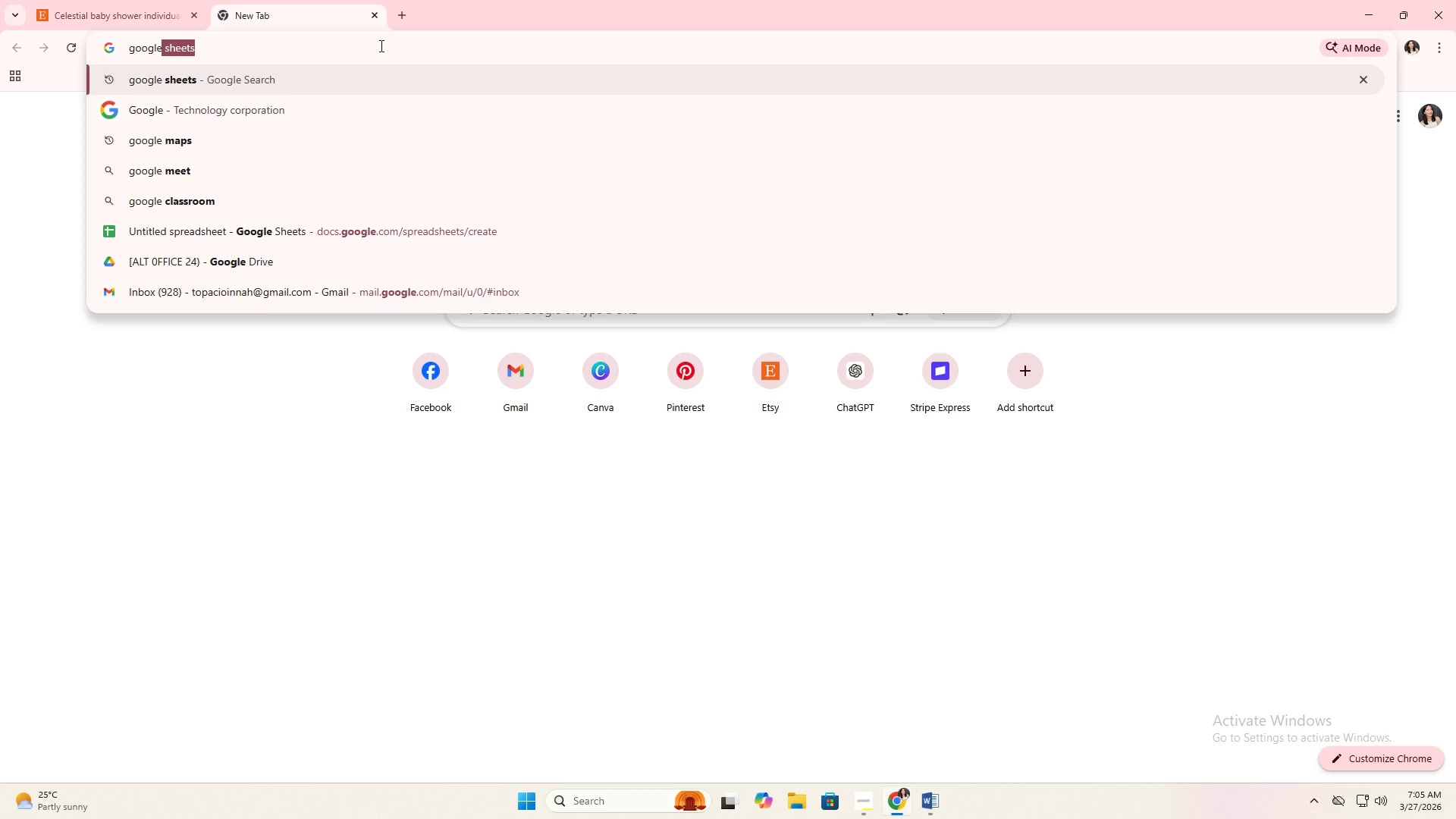 
key(Enter)
 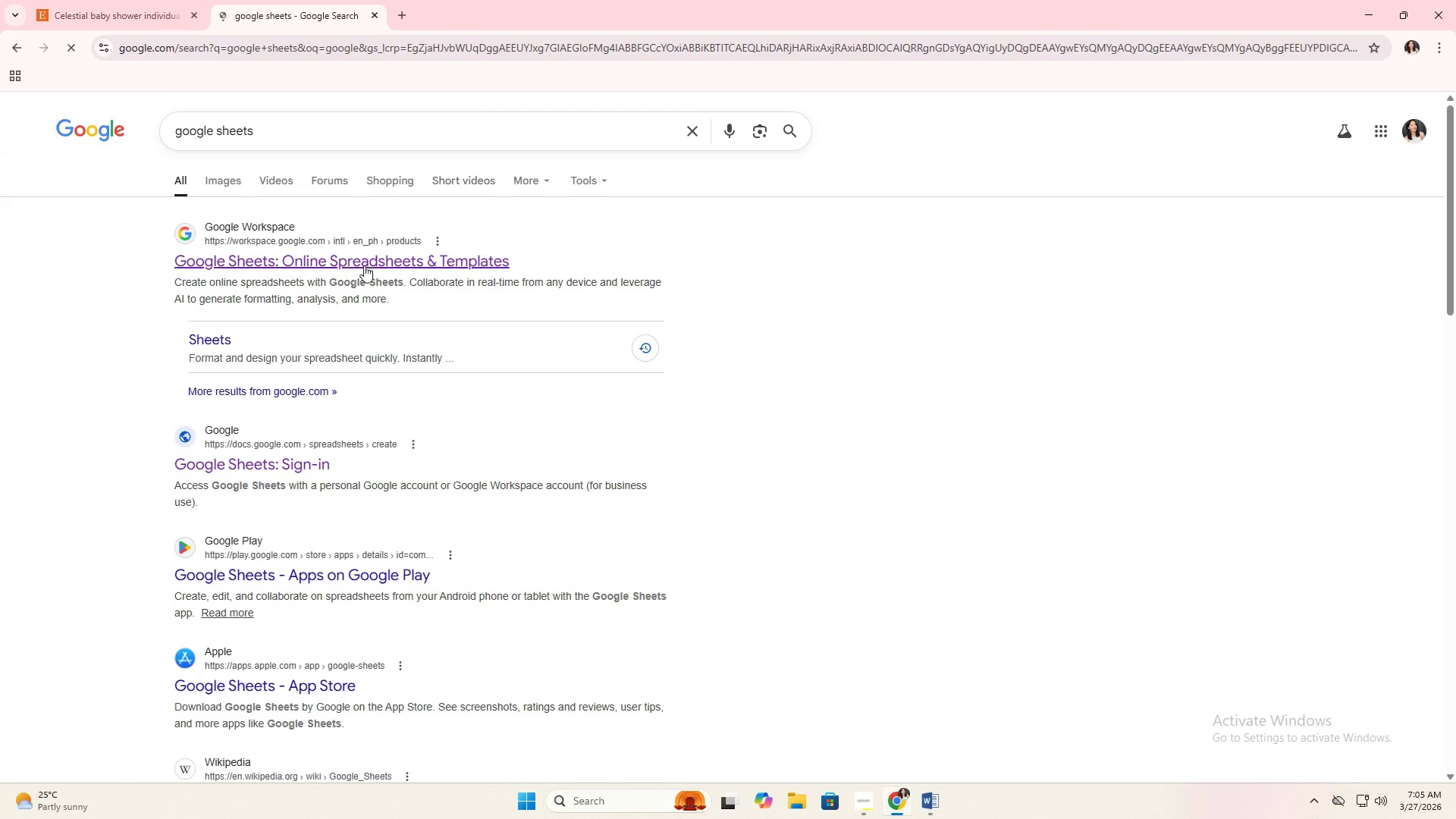 
left_click([373, 256])
 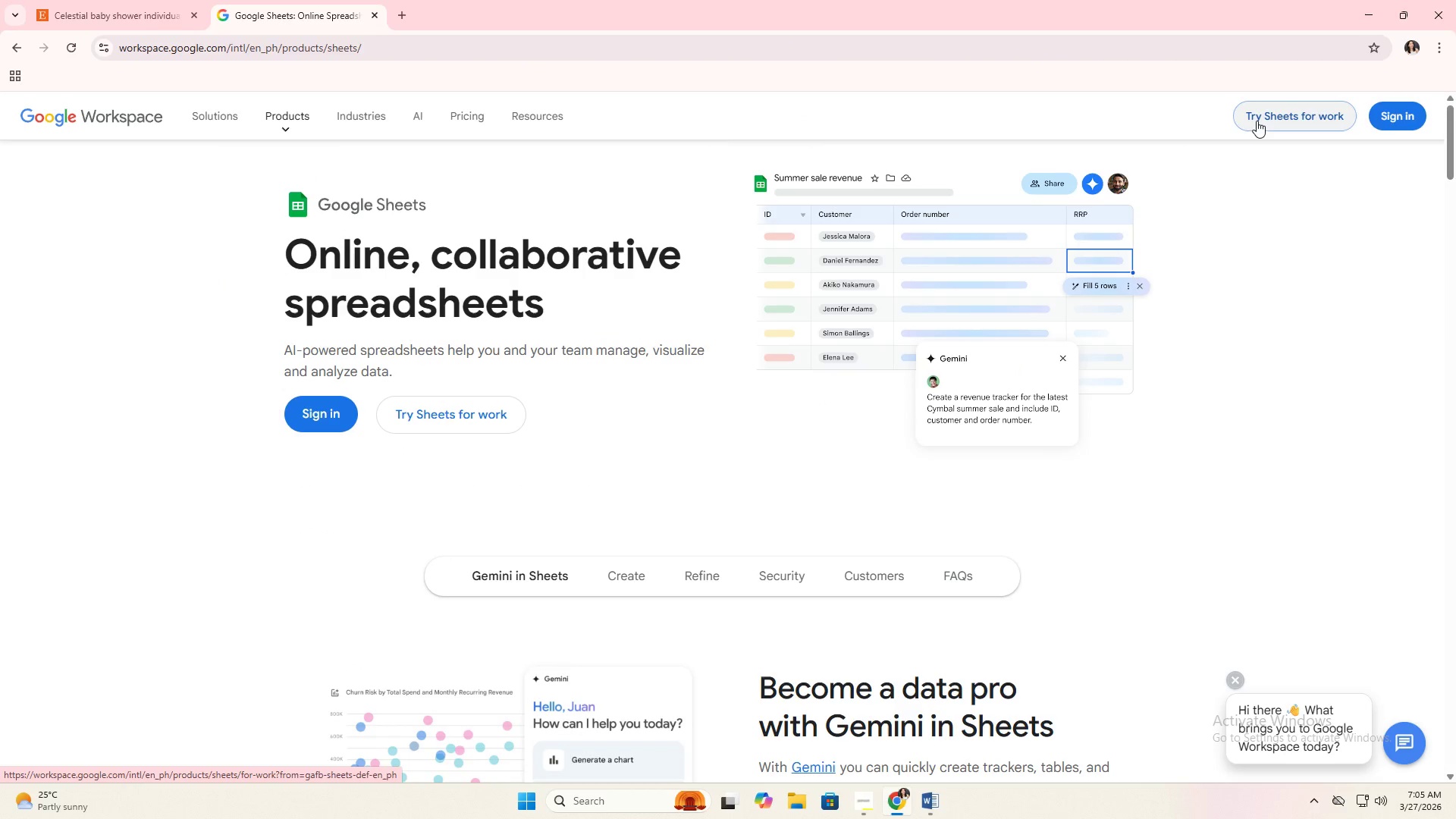 
left_click([17, 50])
 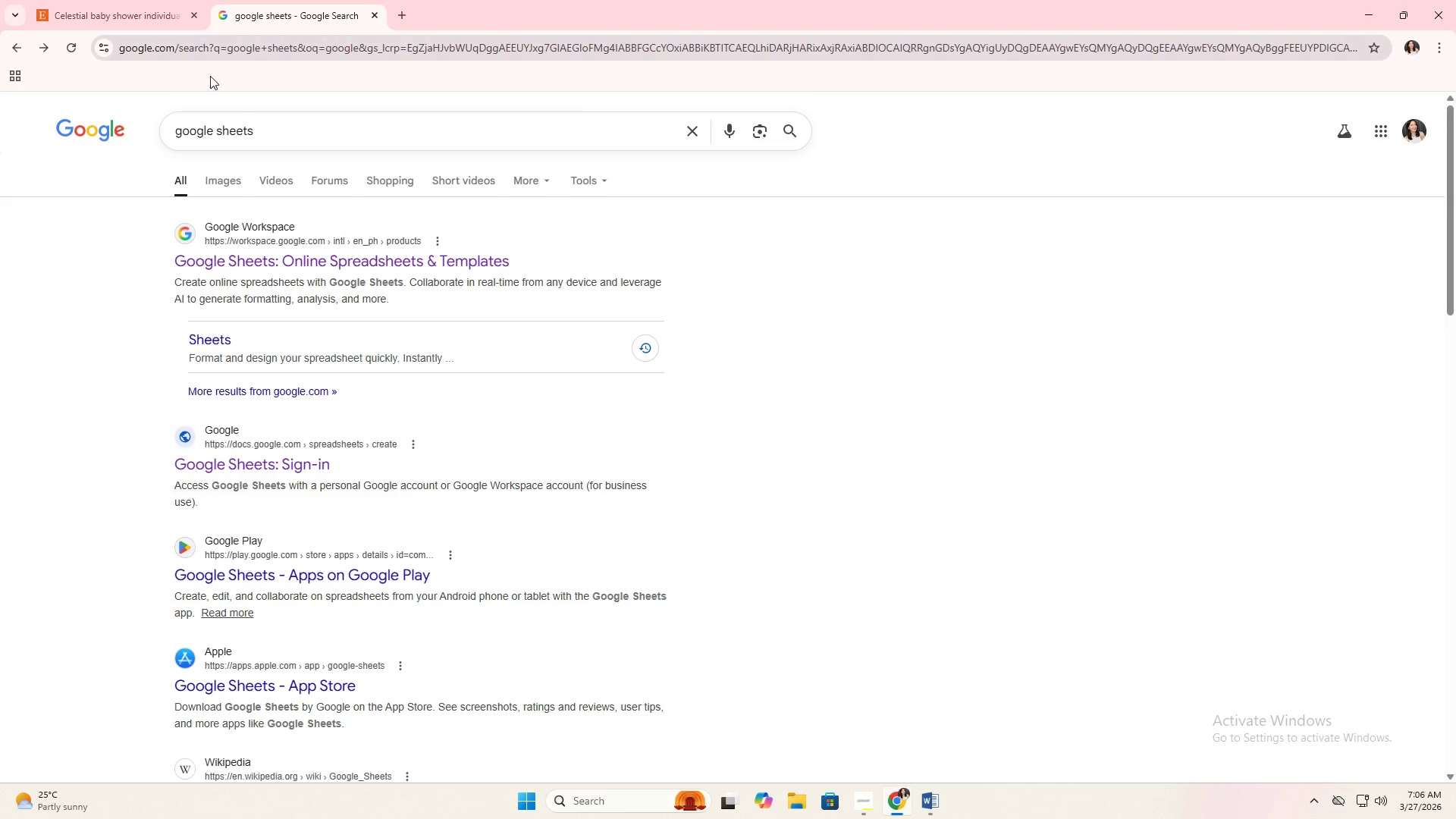 
left_click([255, 116])
 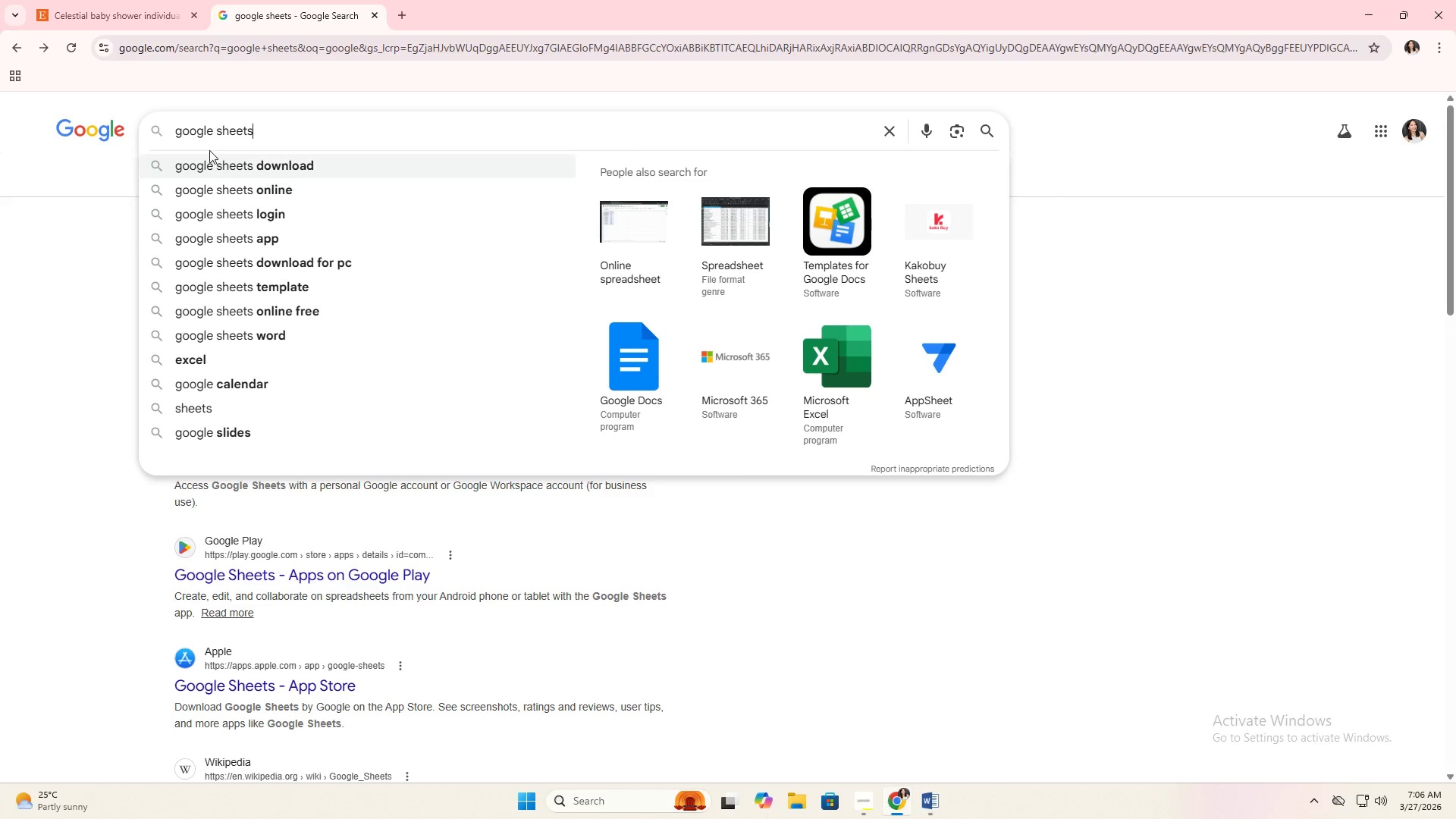 
left_click([238, 46])
 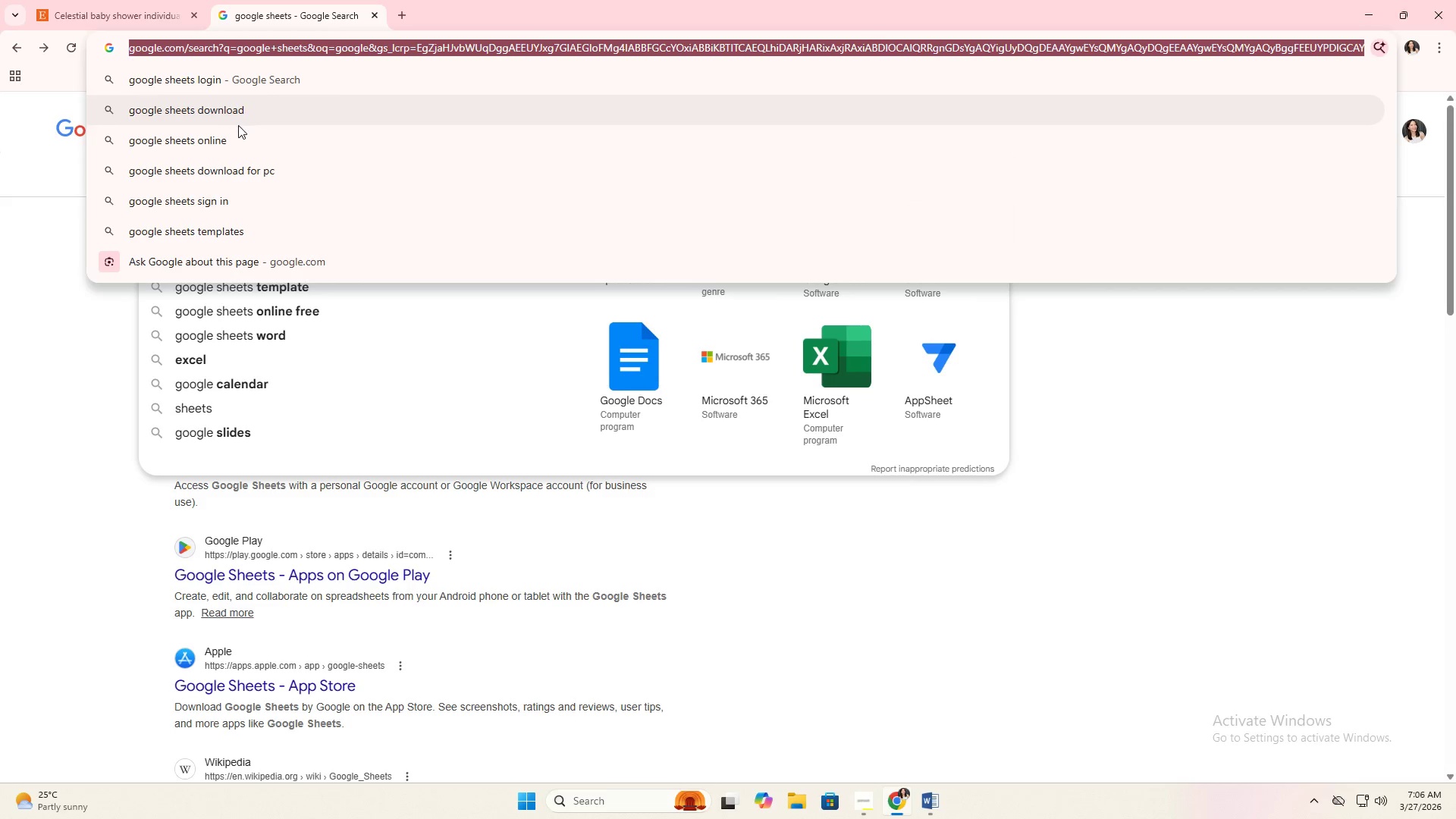 
left_click([240, 136])
 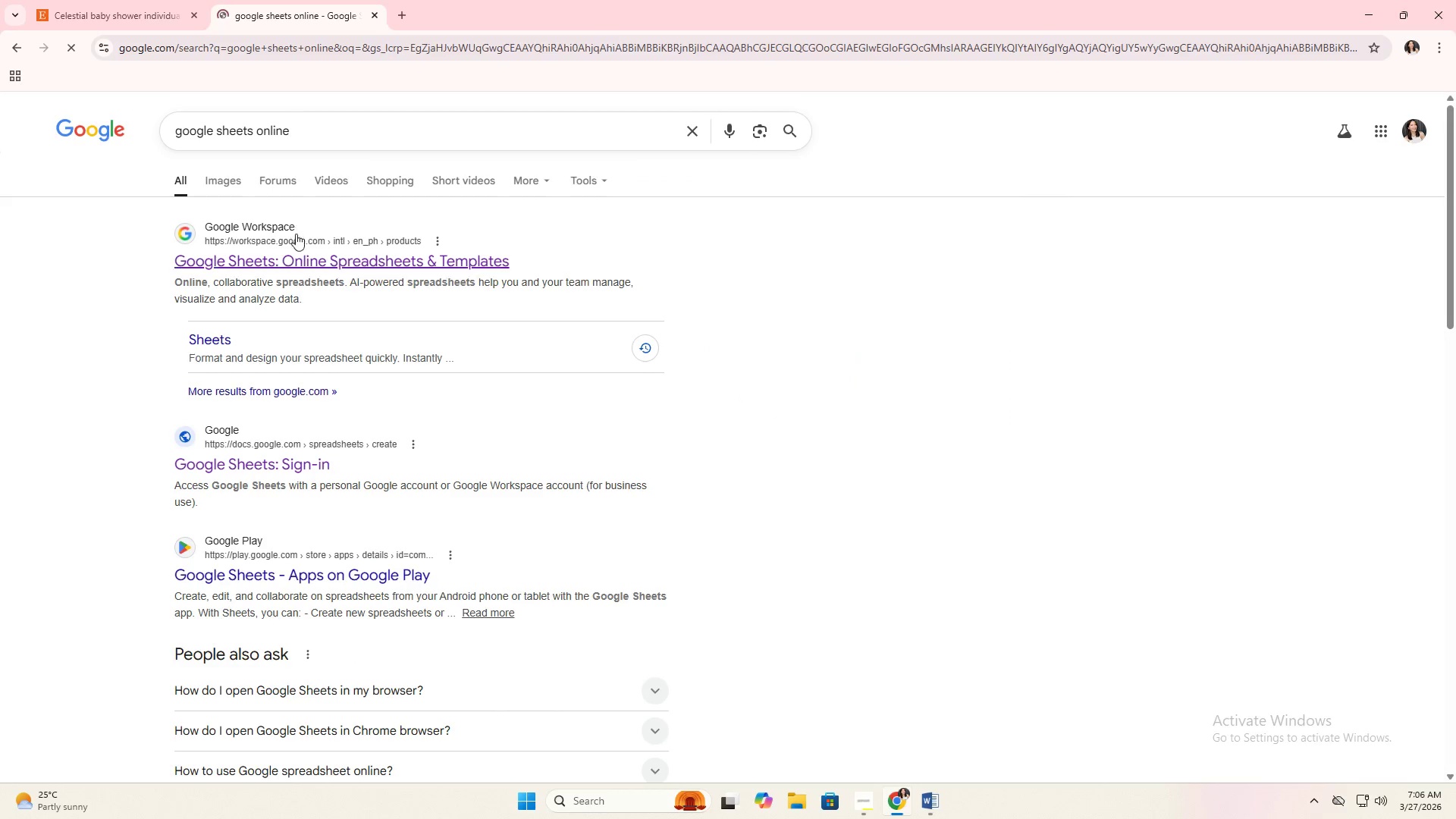 
left_click([296, 246])
 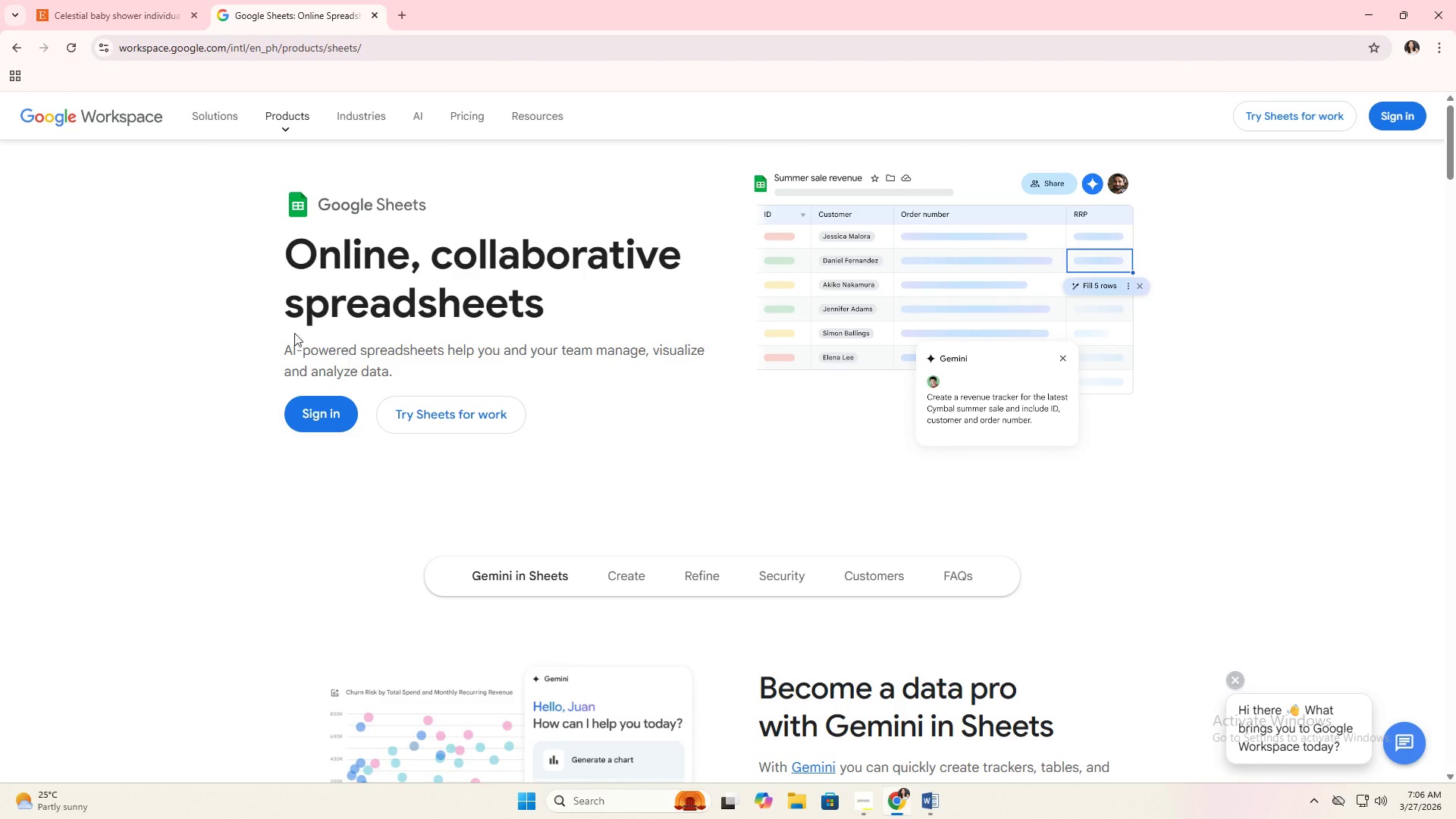 
left_click([304, 403])
 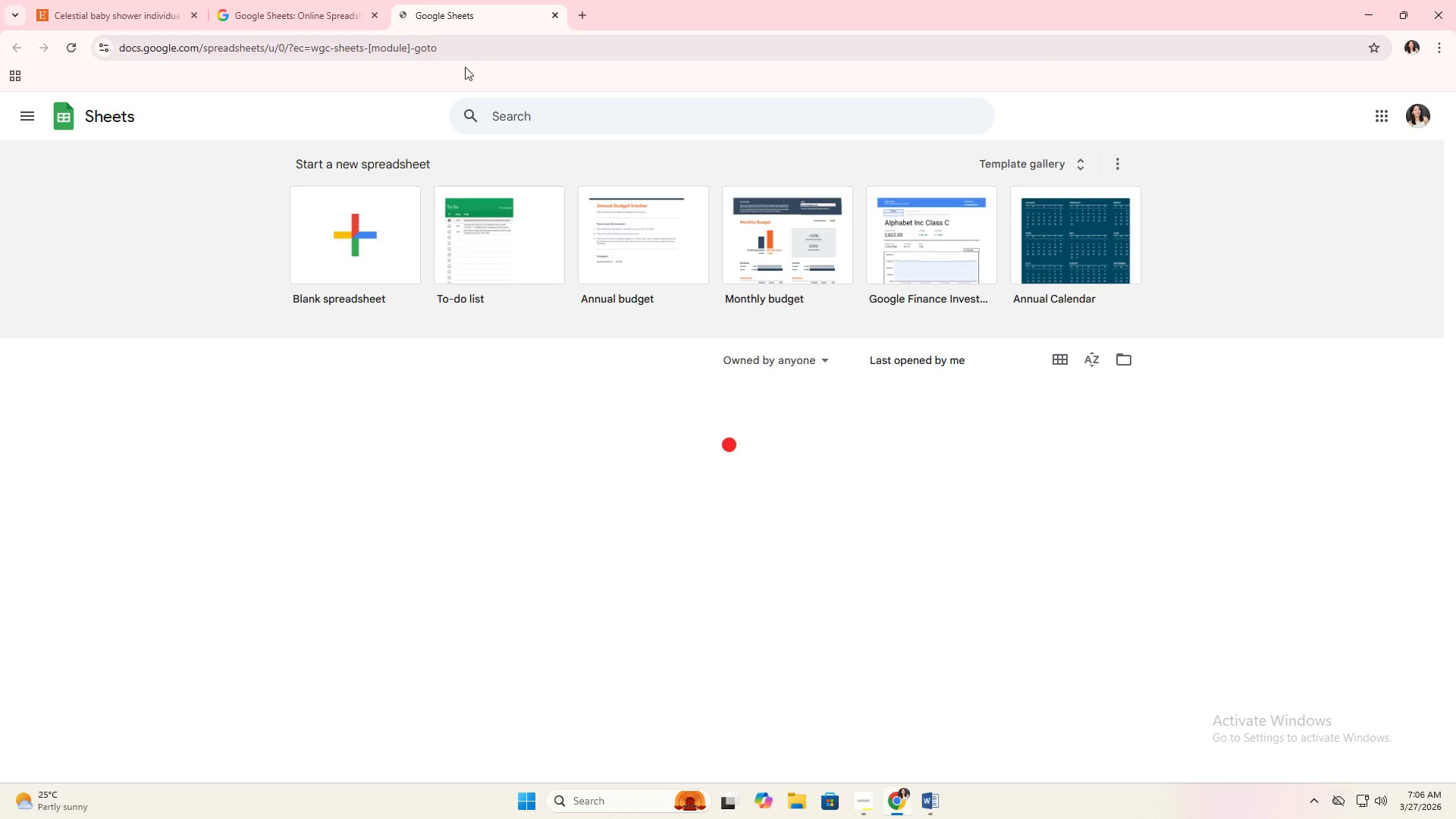 
left_click([363, 233])
 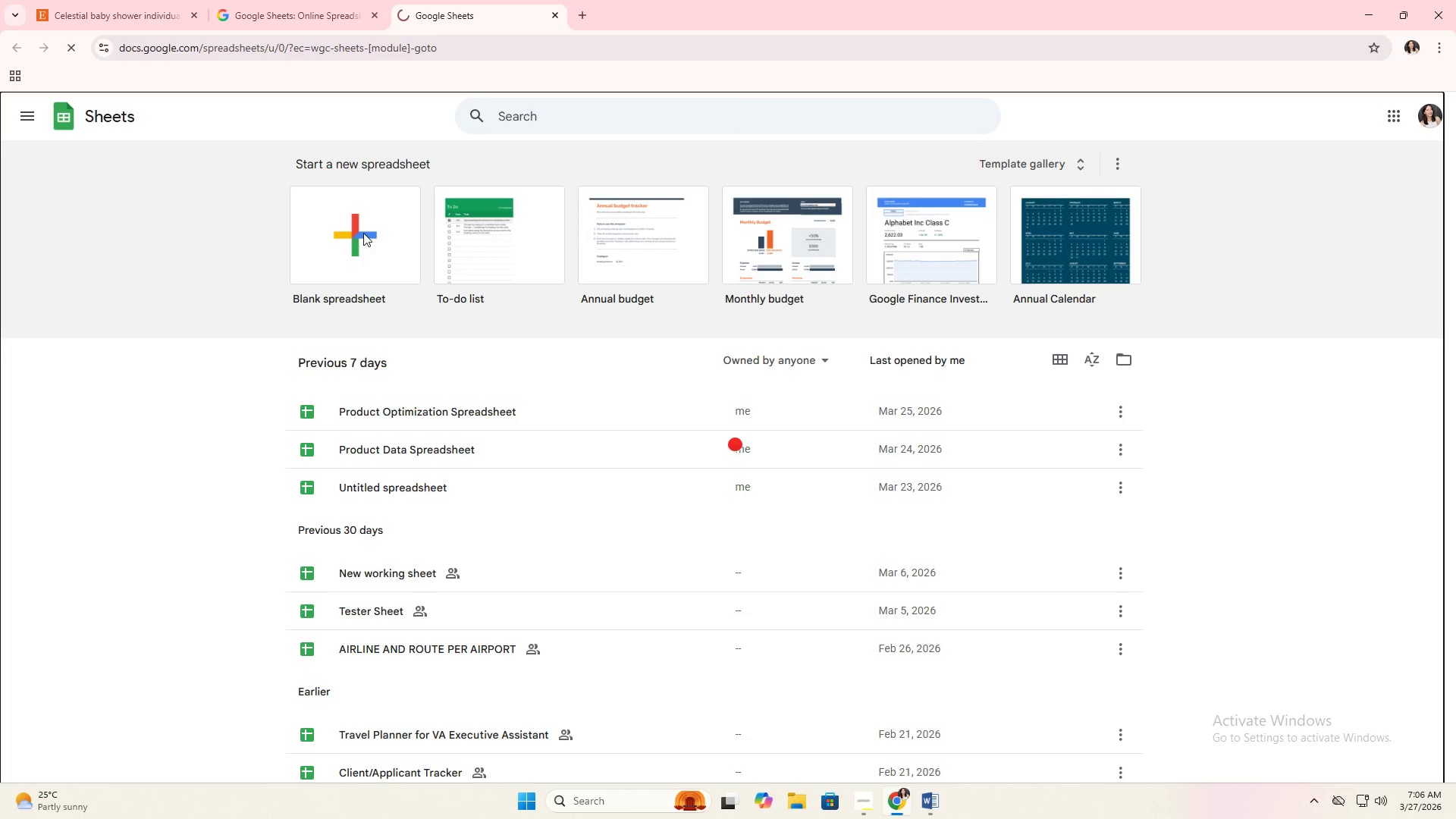 
left_click([363, 233])
 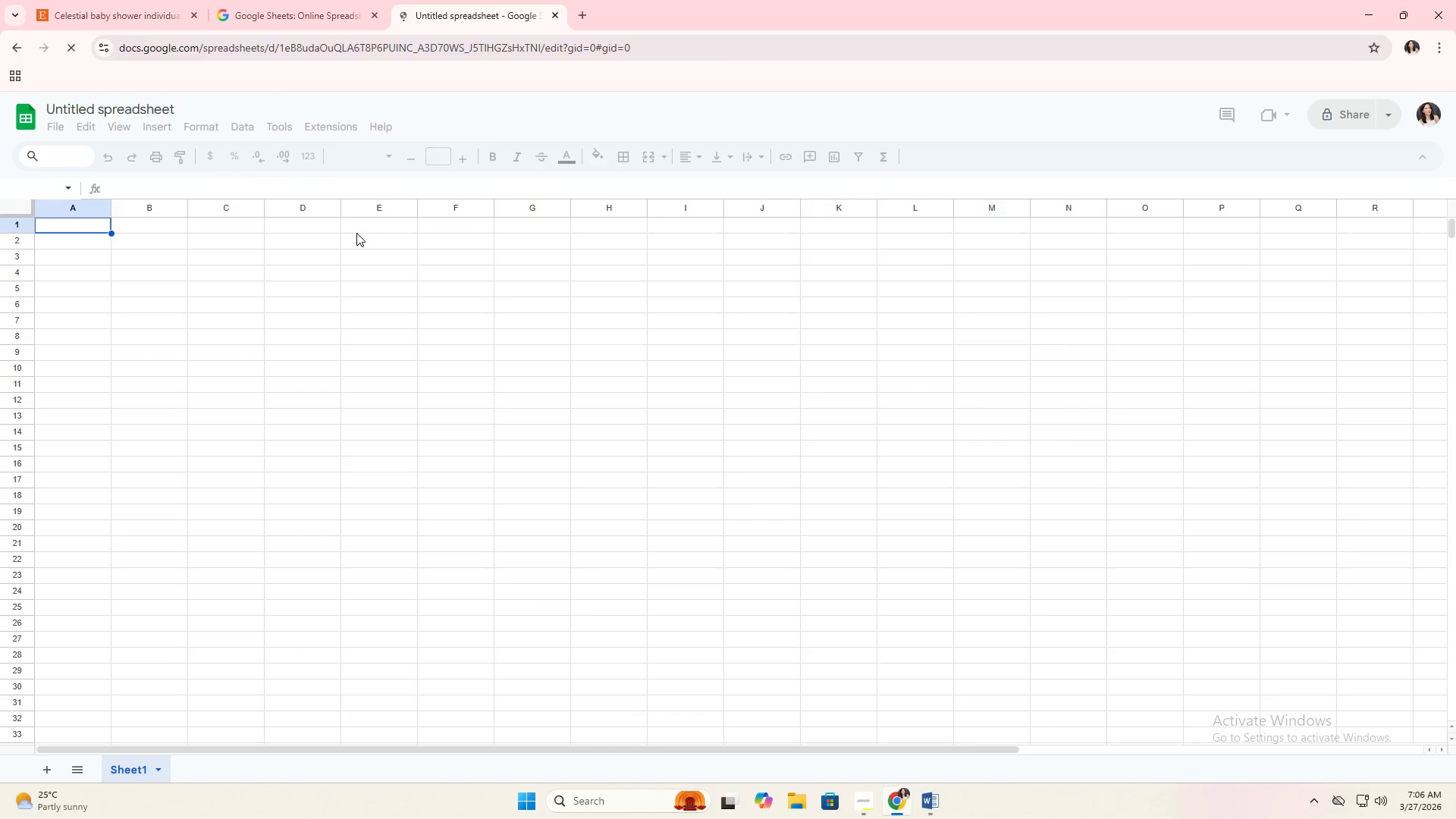 
left_click([175, 235])
 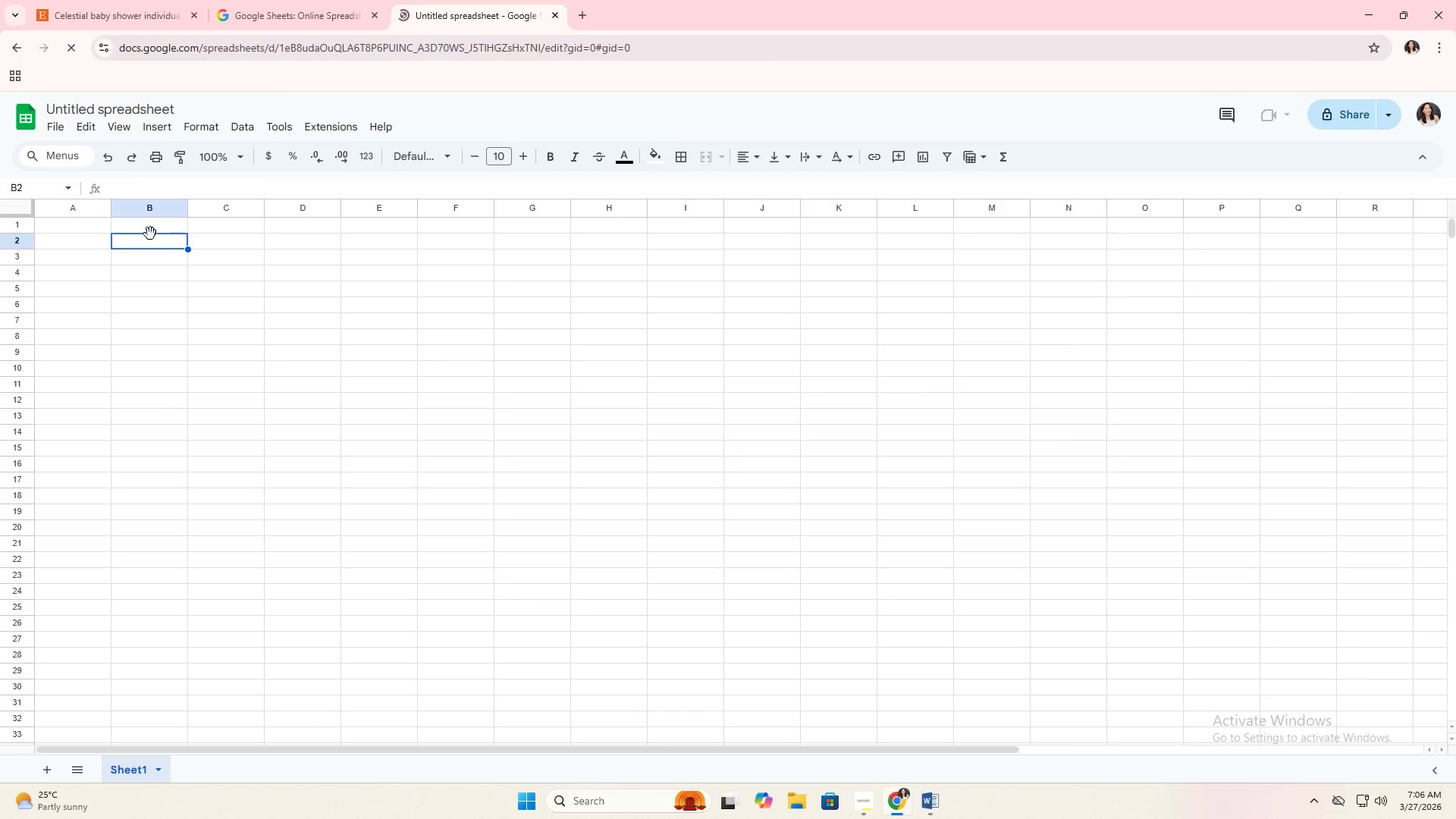 
left_click([83, 231])
 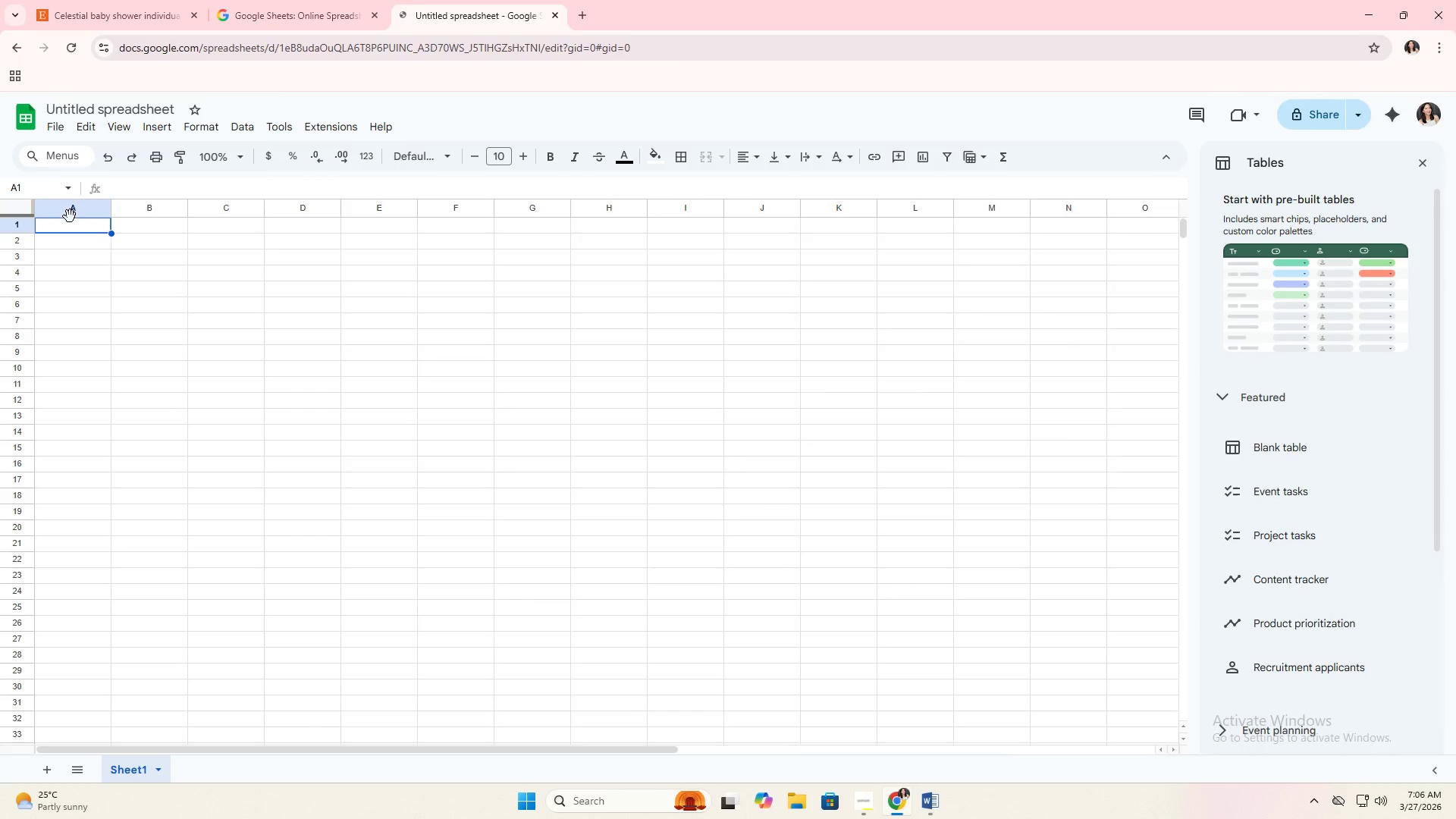 
left_click([202, 291])
 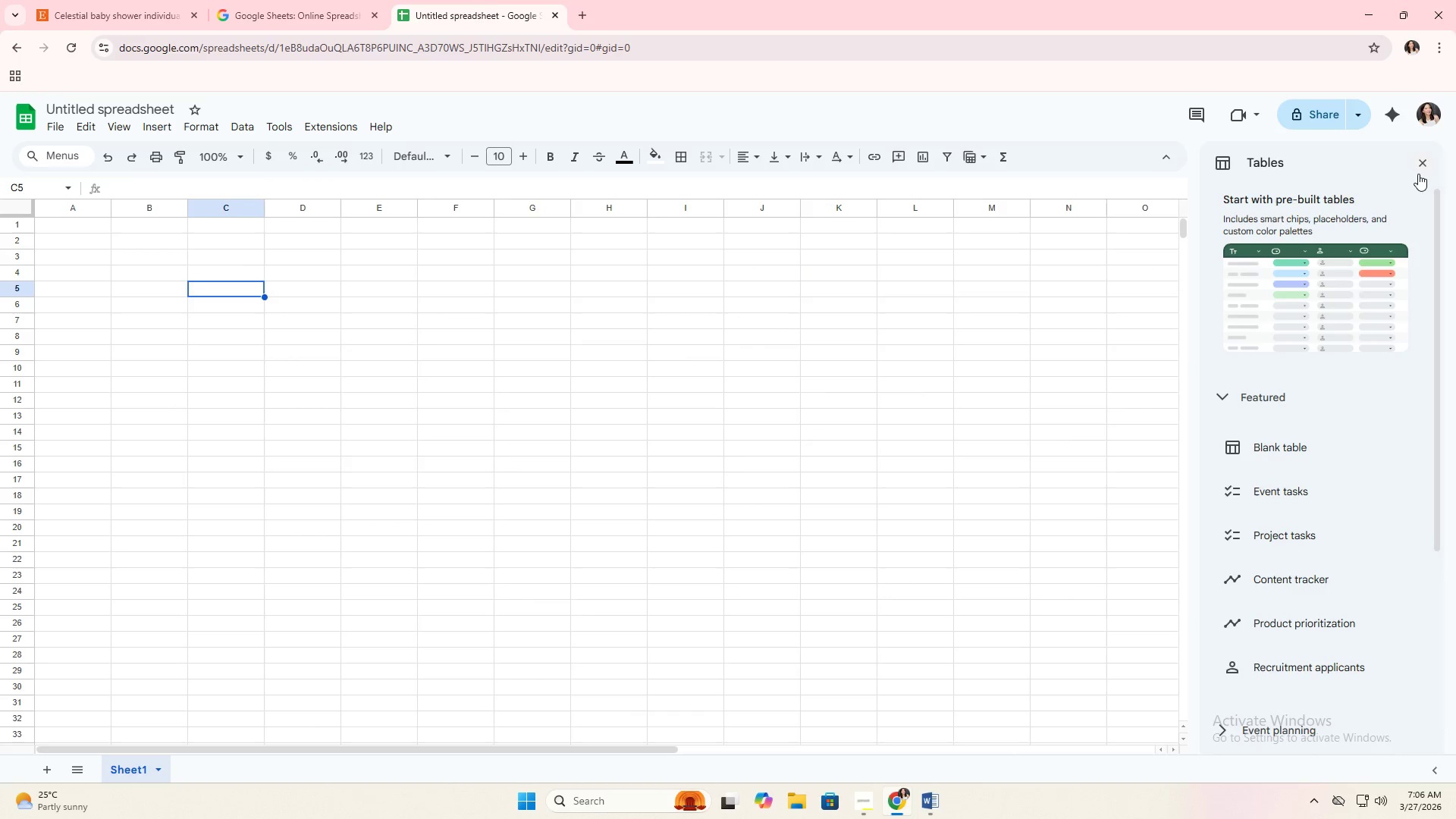 
left_click([1421, 167])
 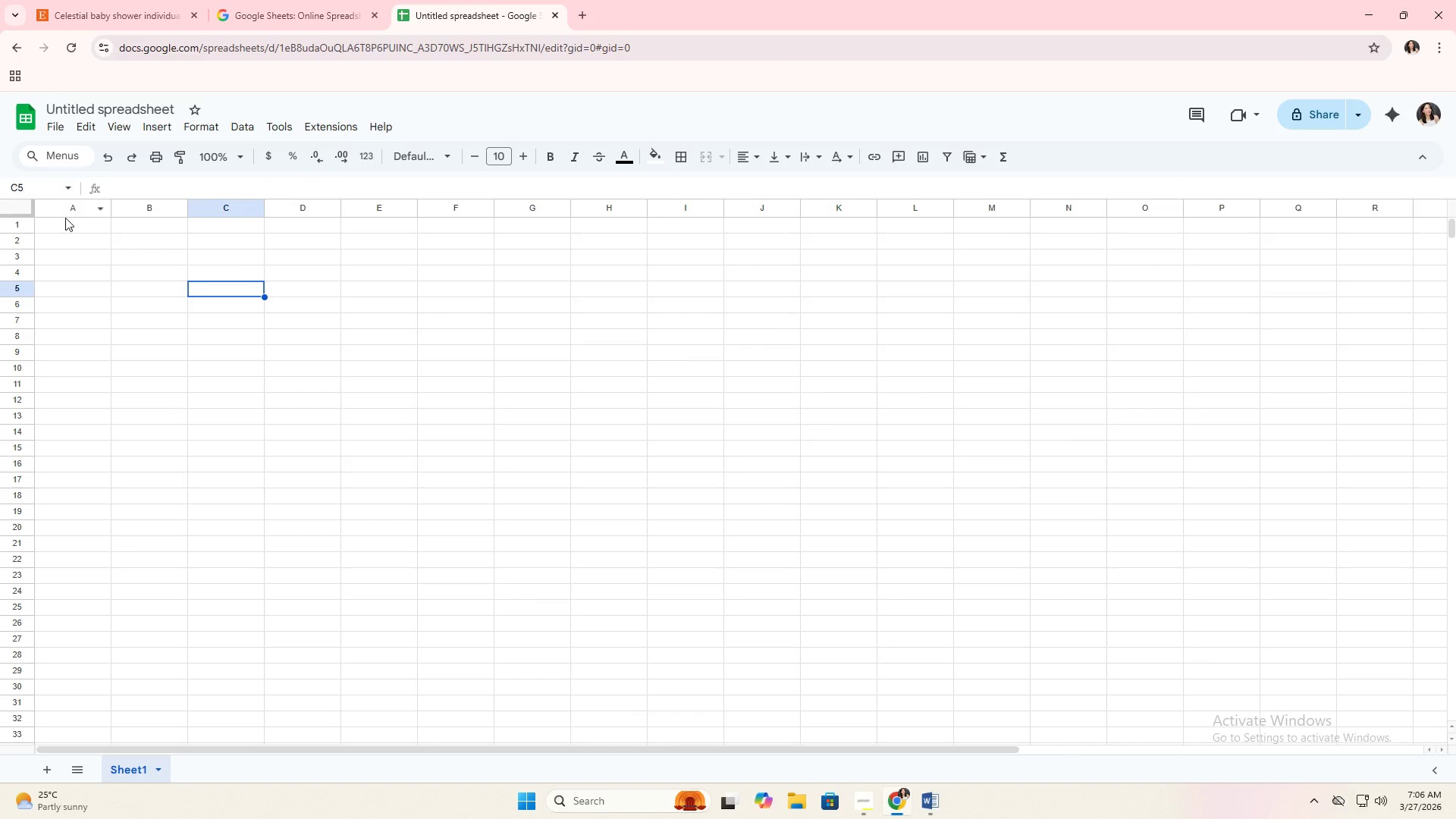 
left_click([96, 228])
 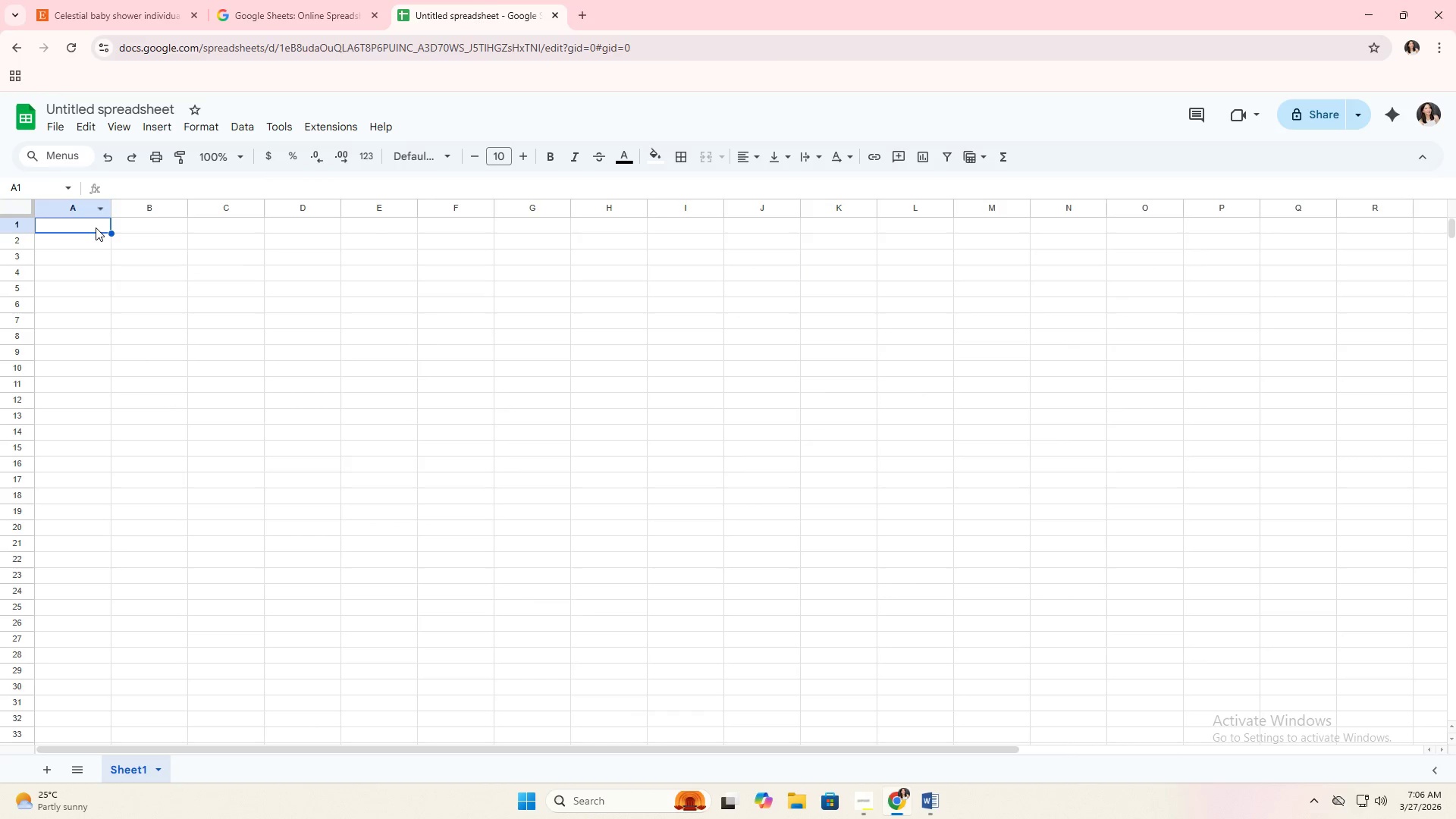 
key(Alt+AltLeft)
 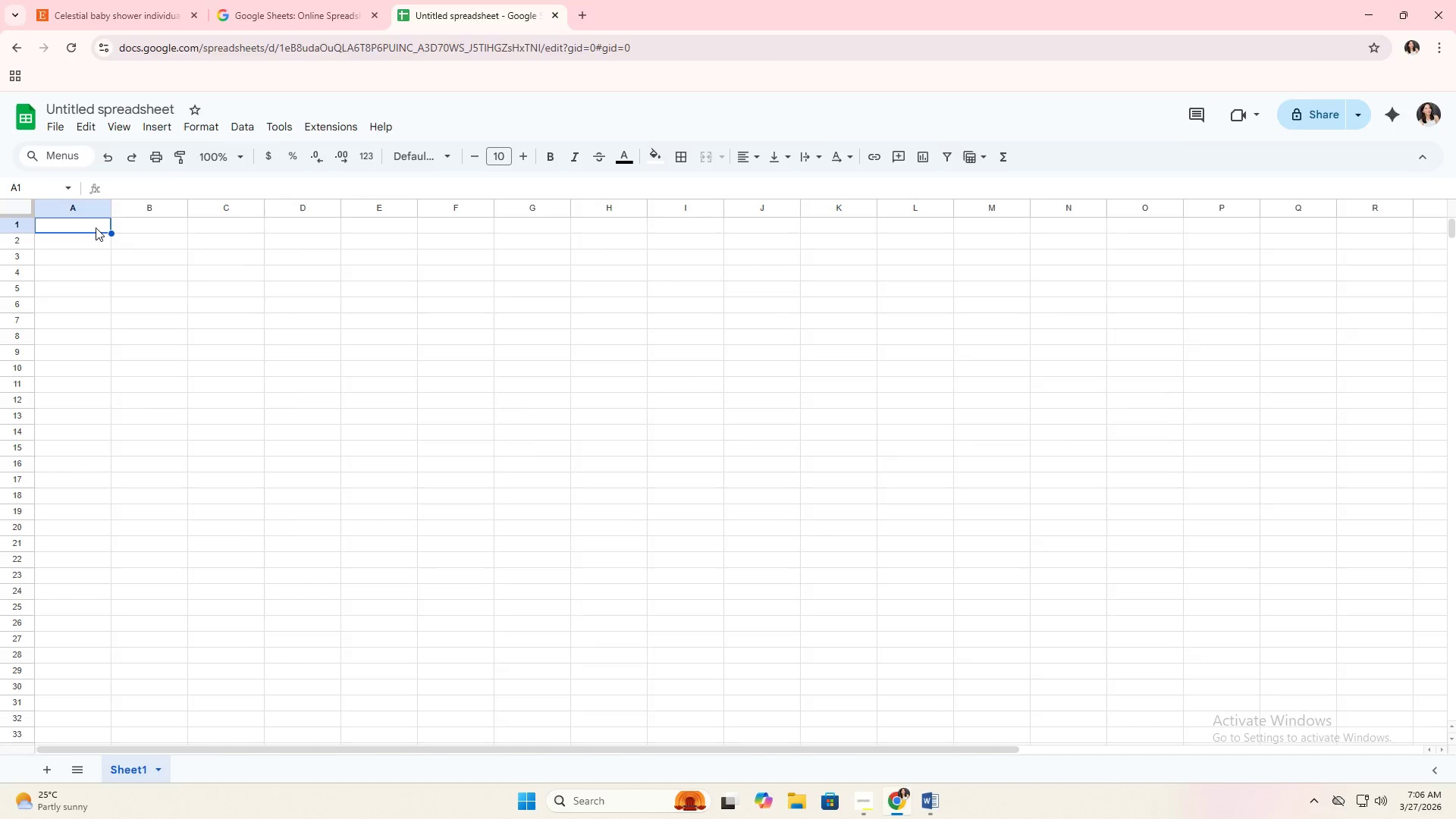 
key(Alt+Tab)